 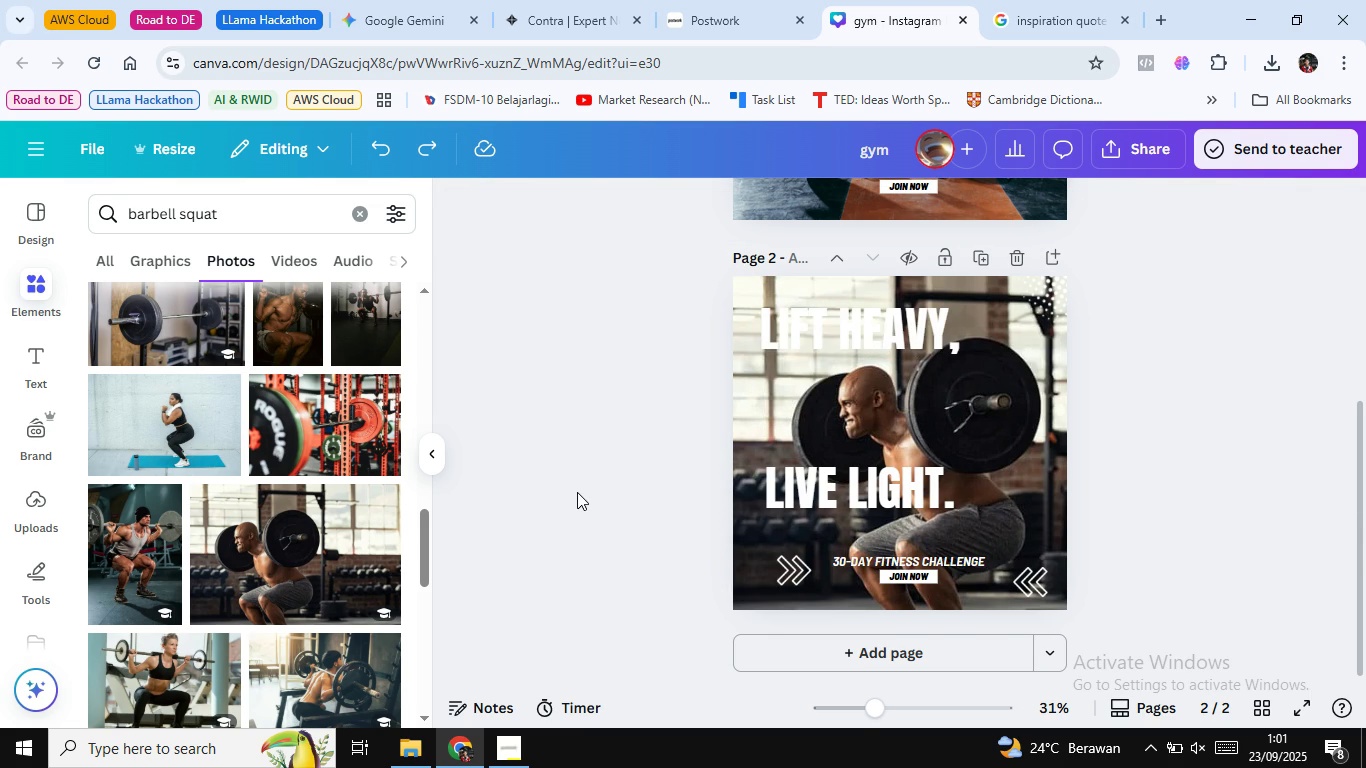 
key(Control+Z)
 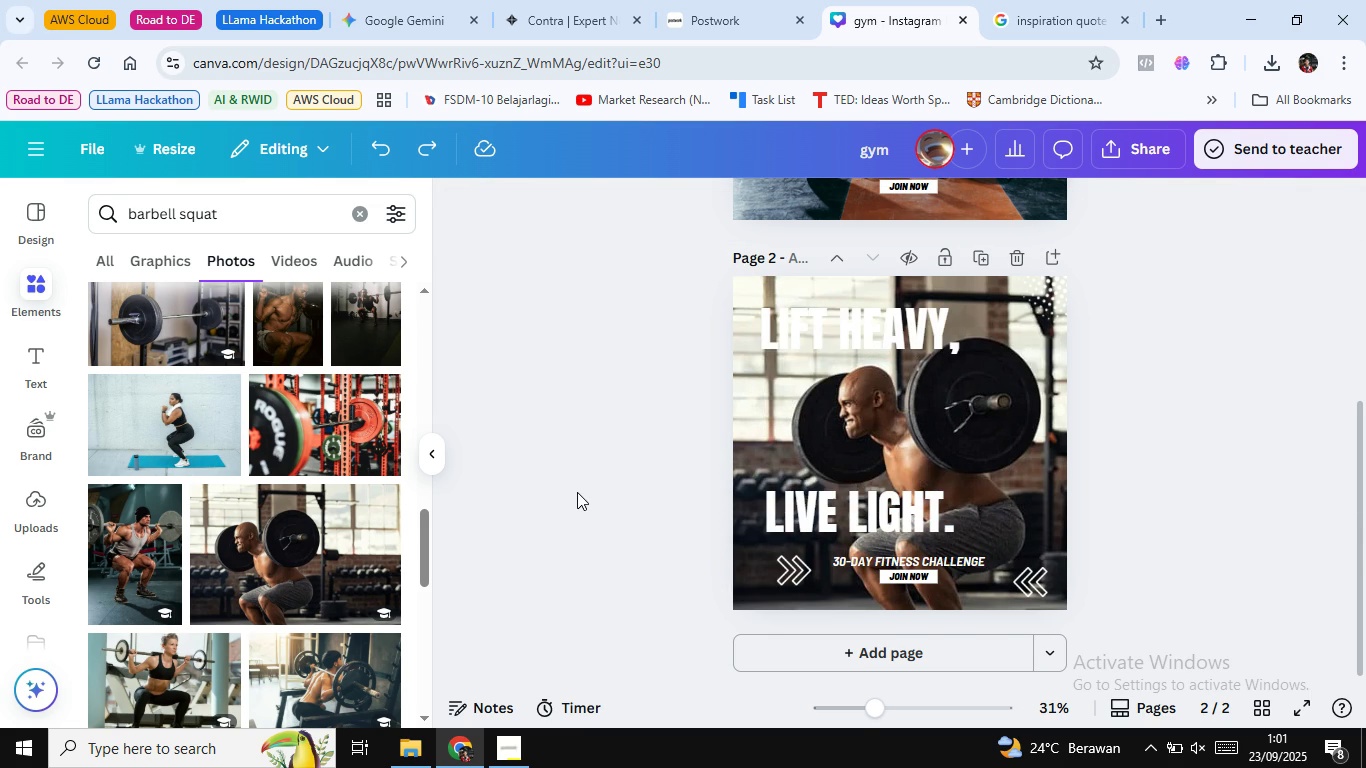 
key(Control+Z)
 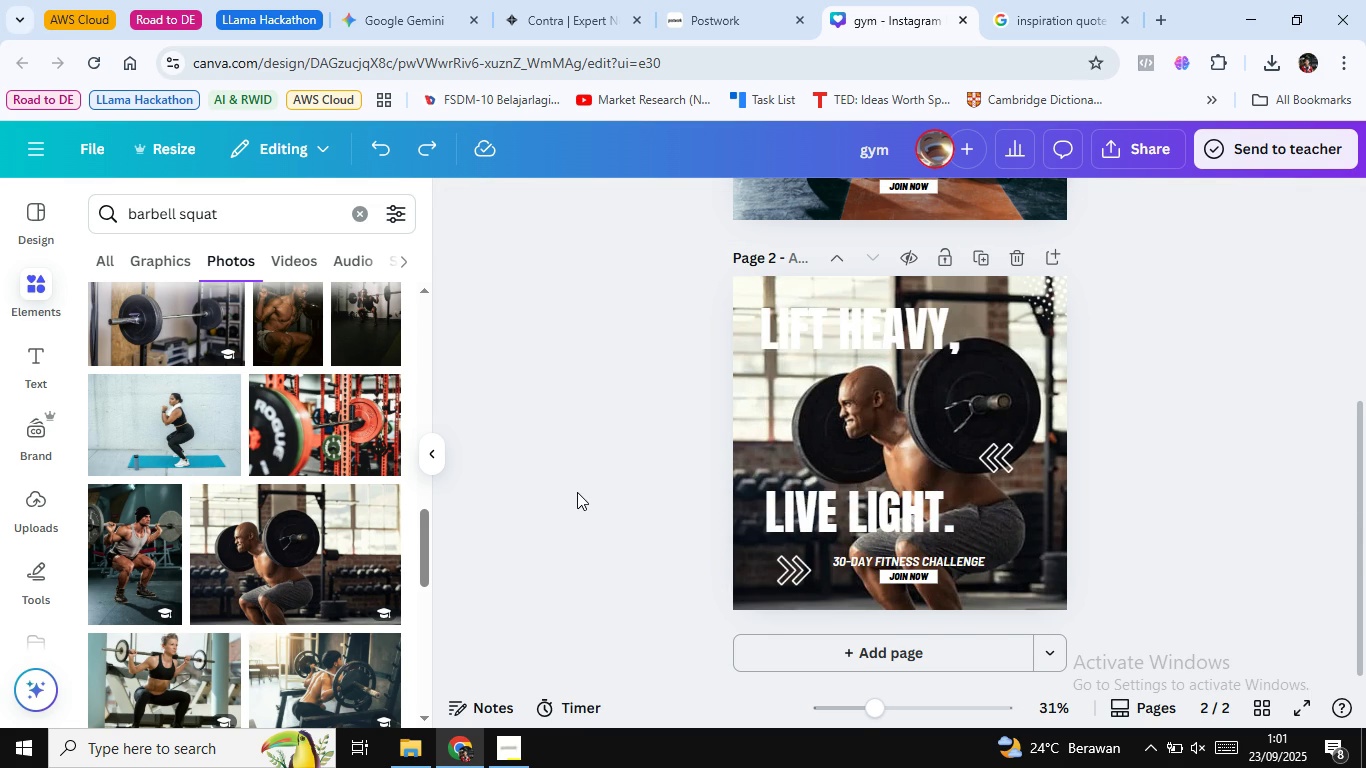 
key(Control+Z)
 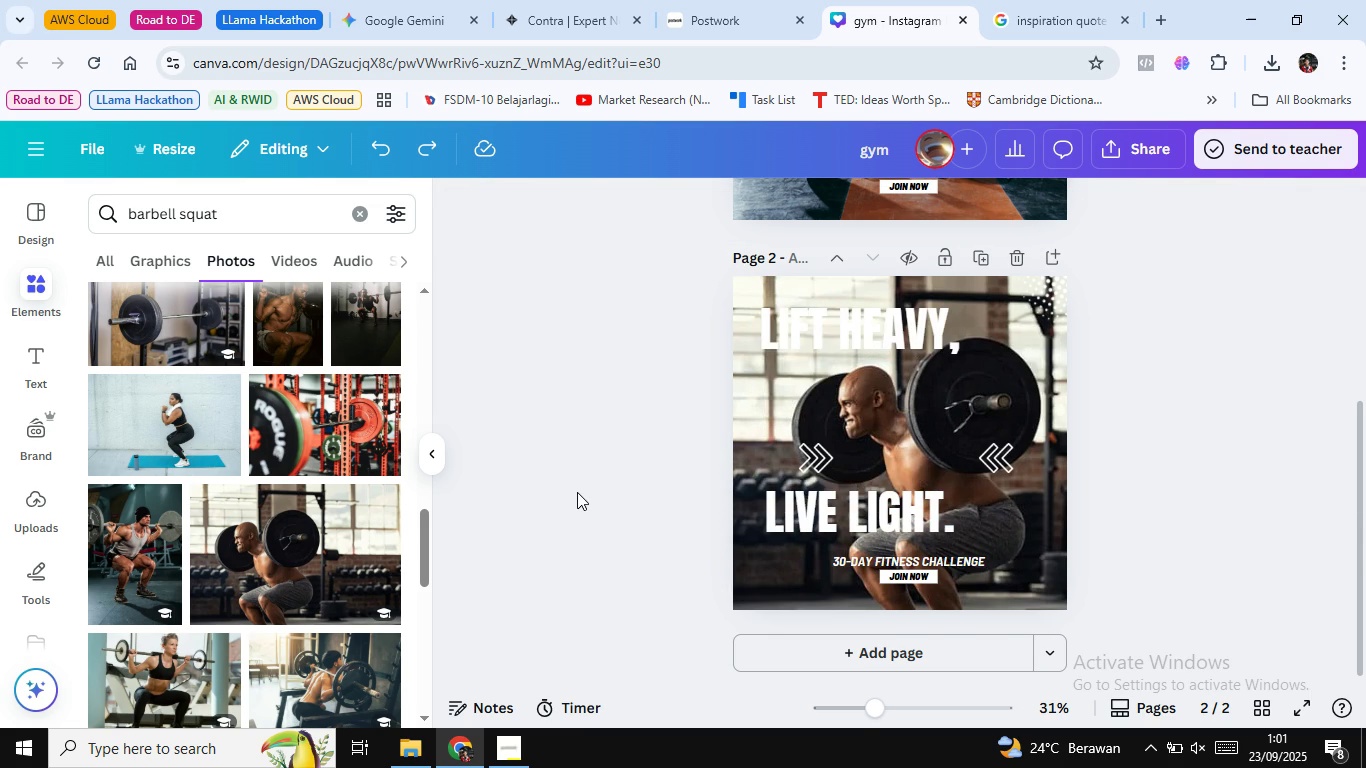 
key(Control+Z)
 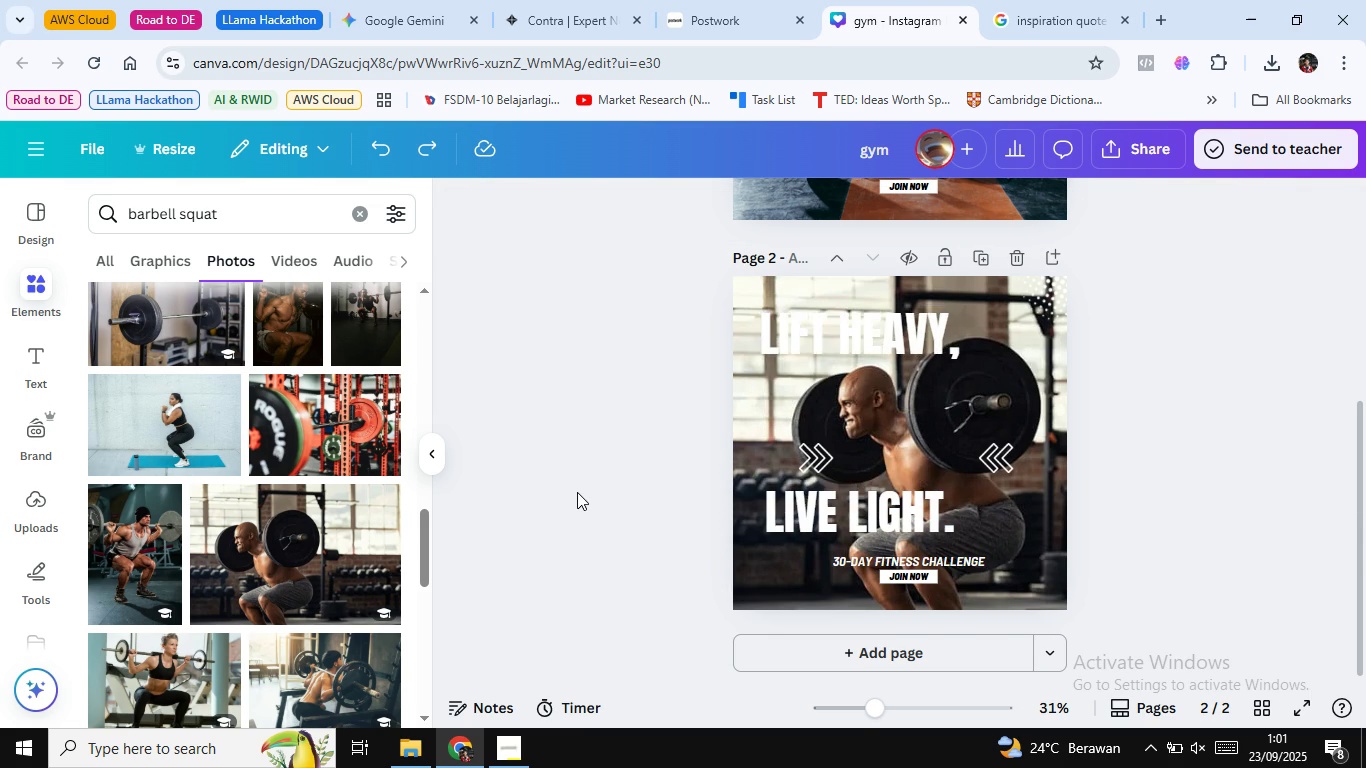 
key(Control+Z)
 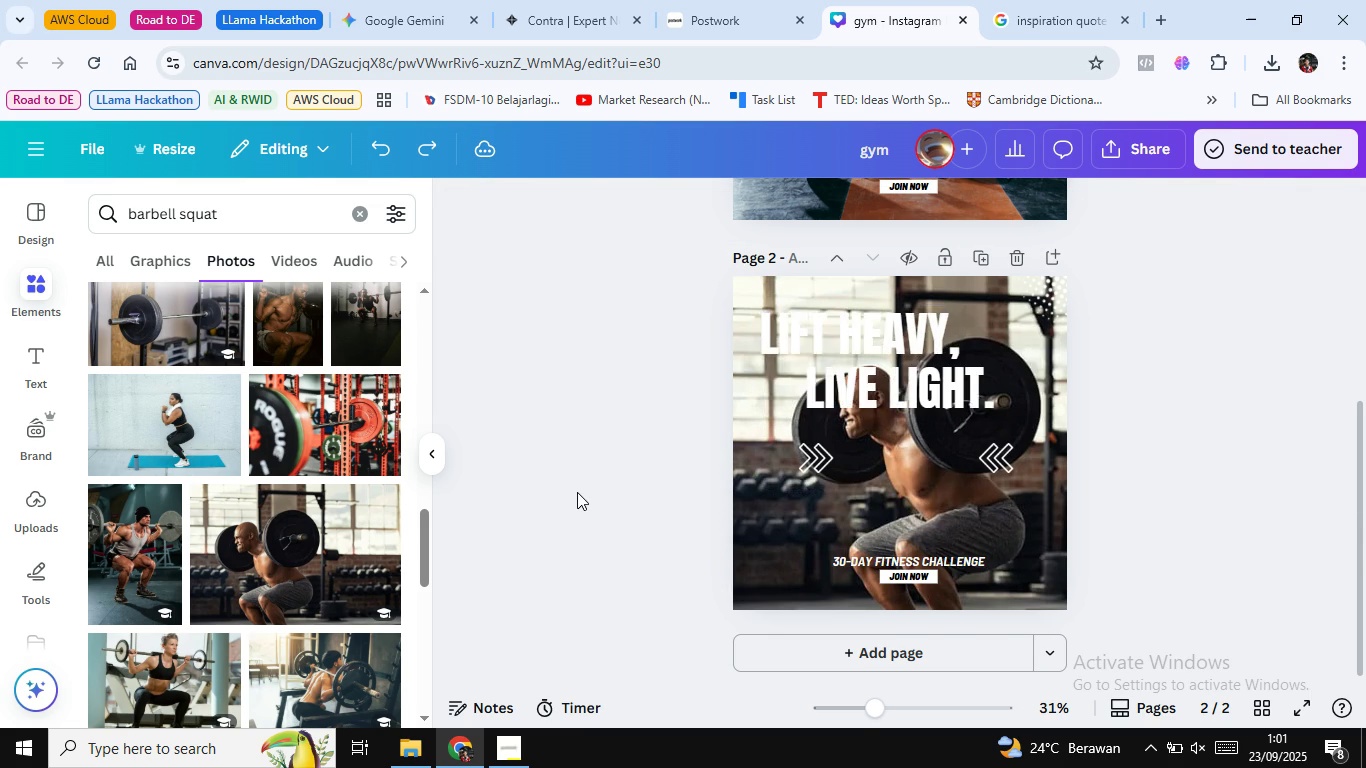 
key(Control+Z)
 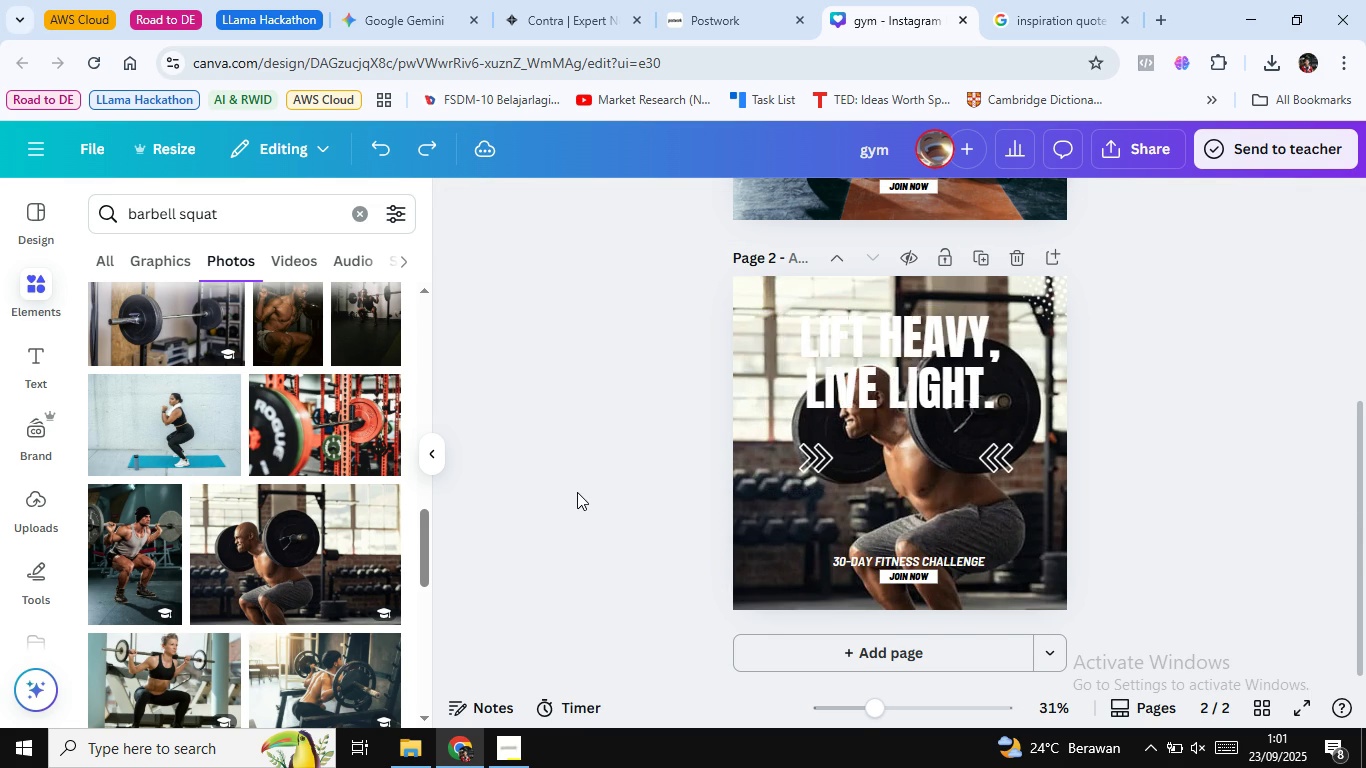 
key(Control+Z)
 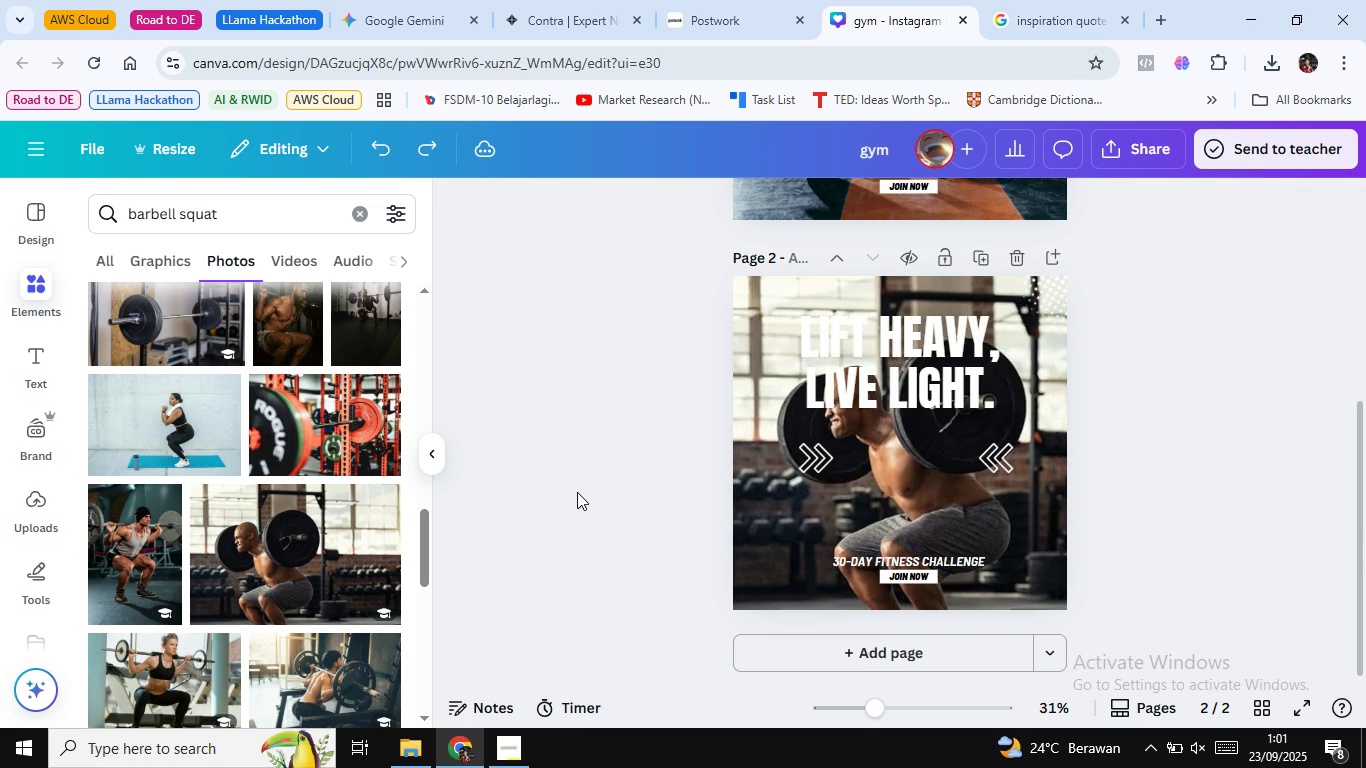 
key(Control+Z)
 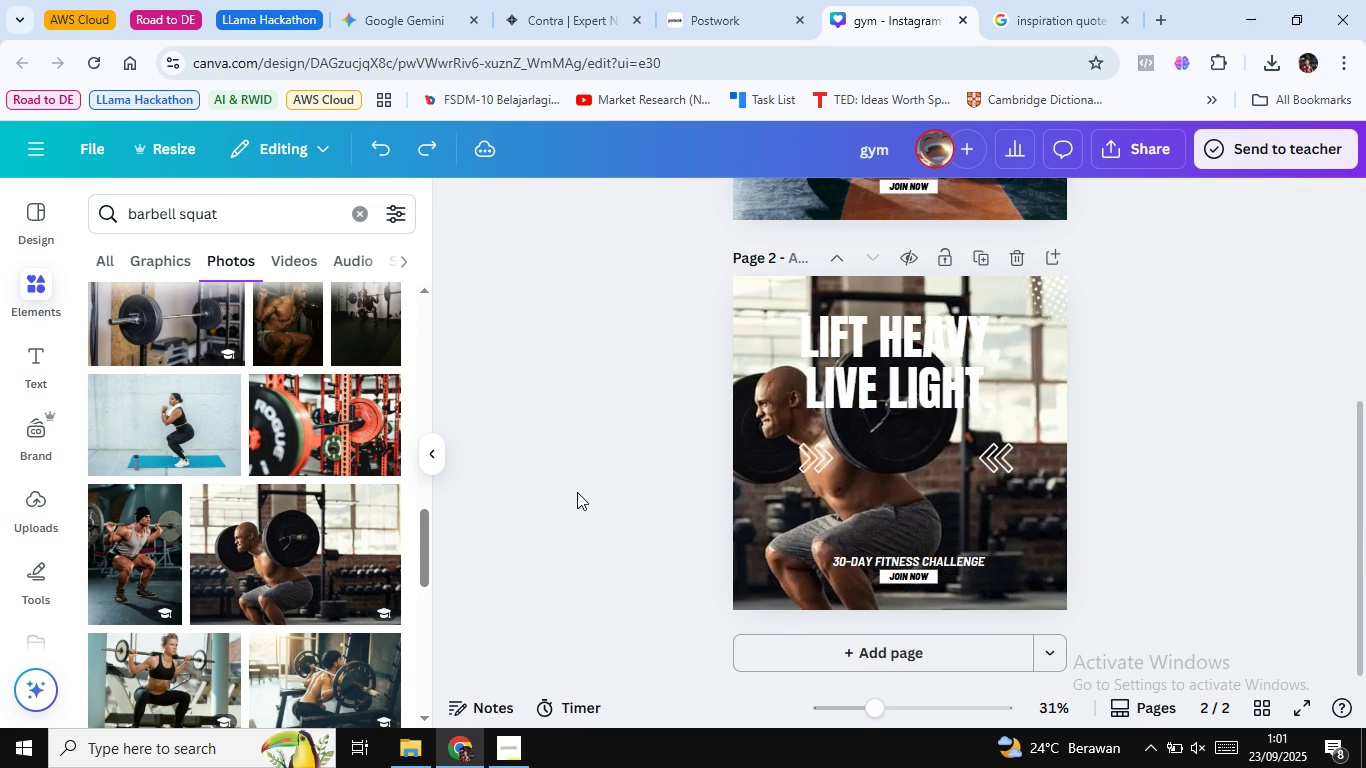 
key(Control+Z)
 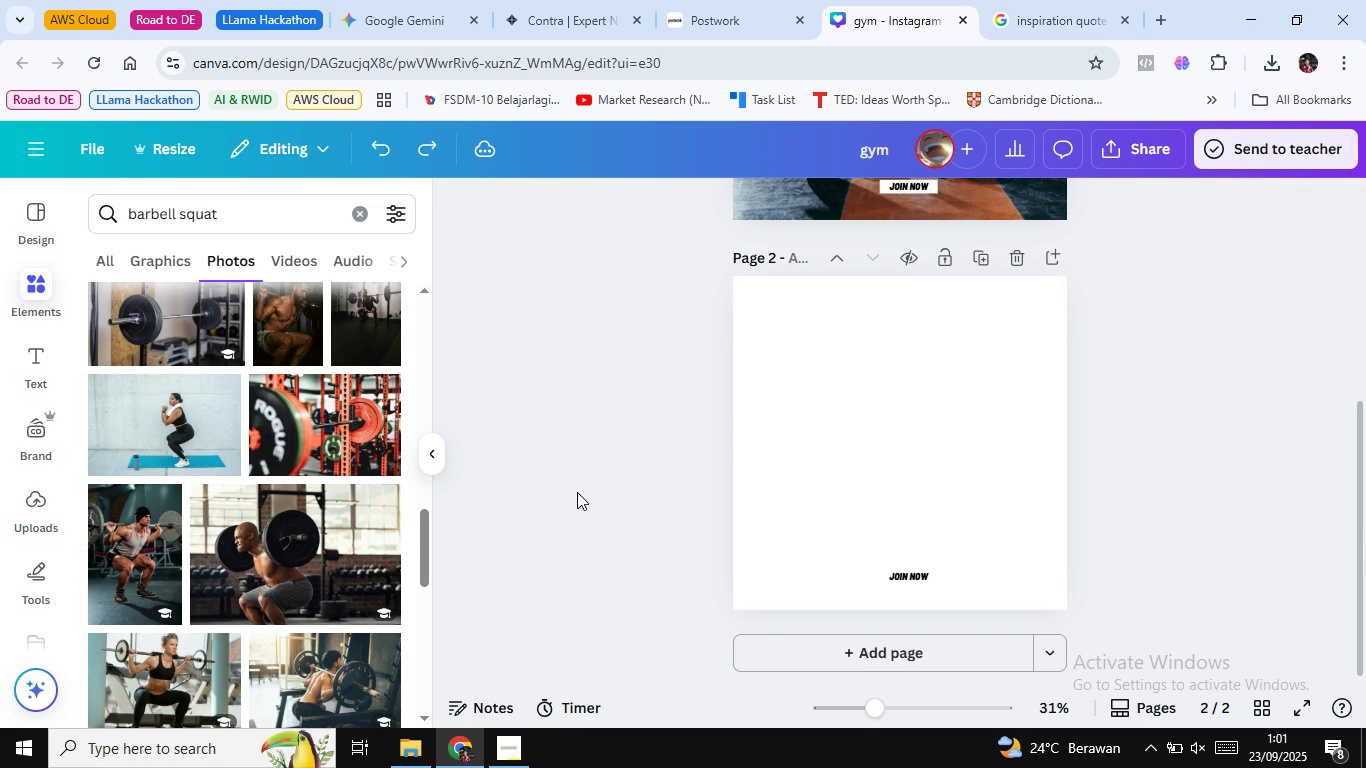 
key(Control+Z)
 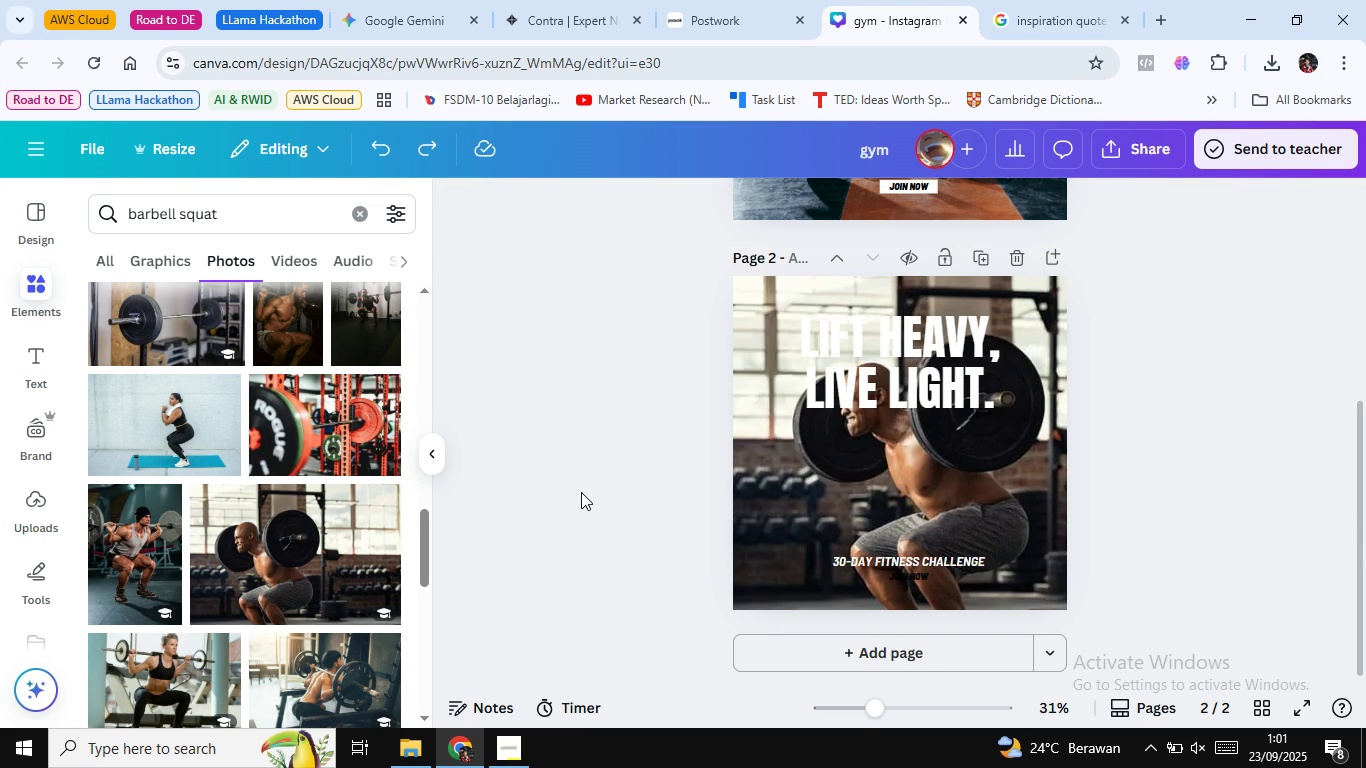 
key(Control+Z)
 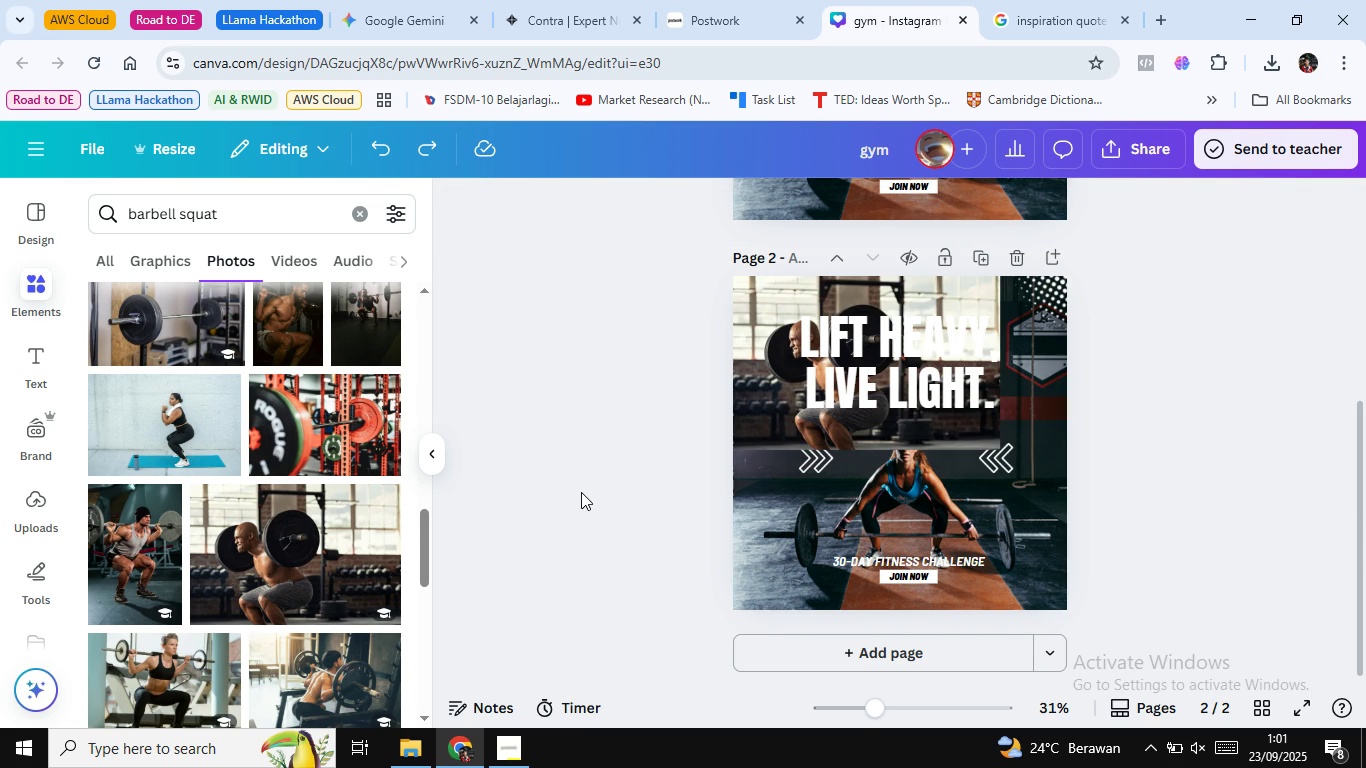 
key(Control+Z)
 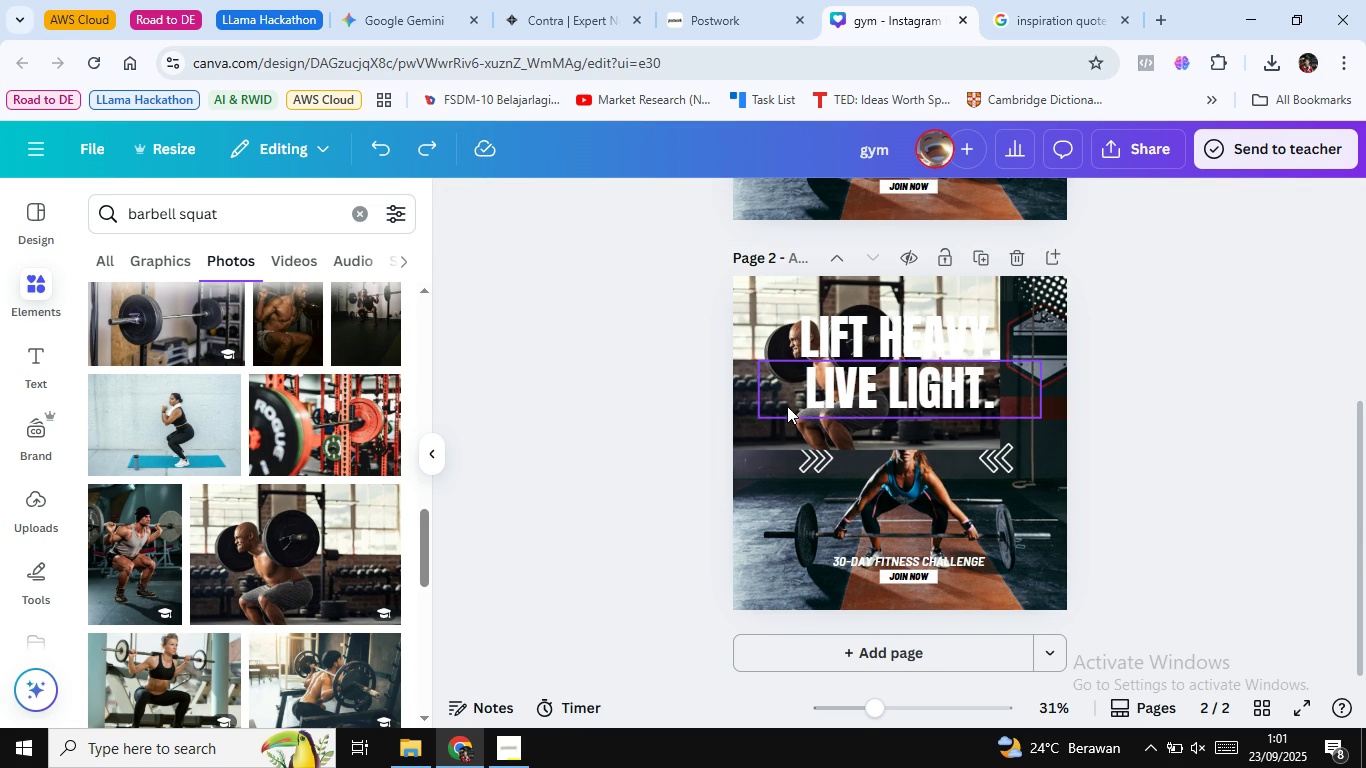 
left_click([787, 403])
 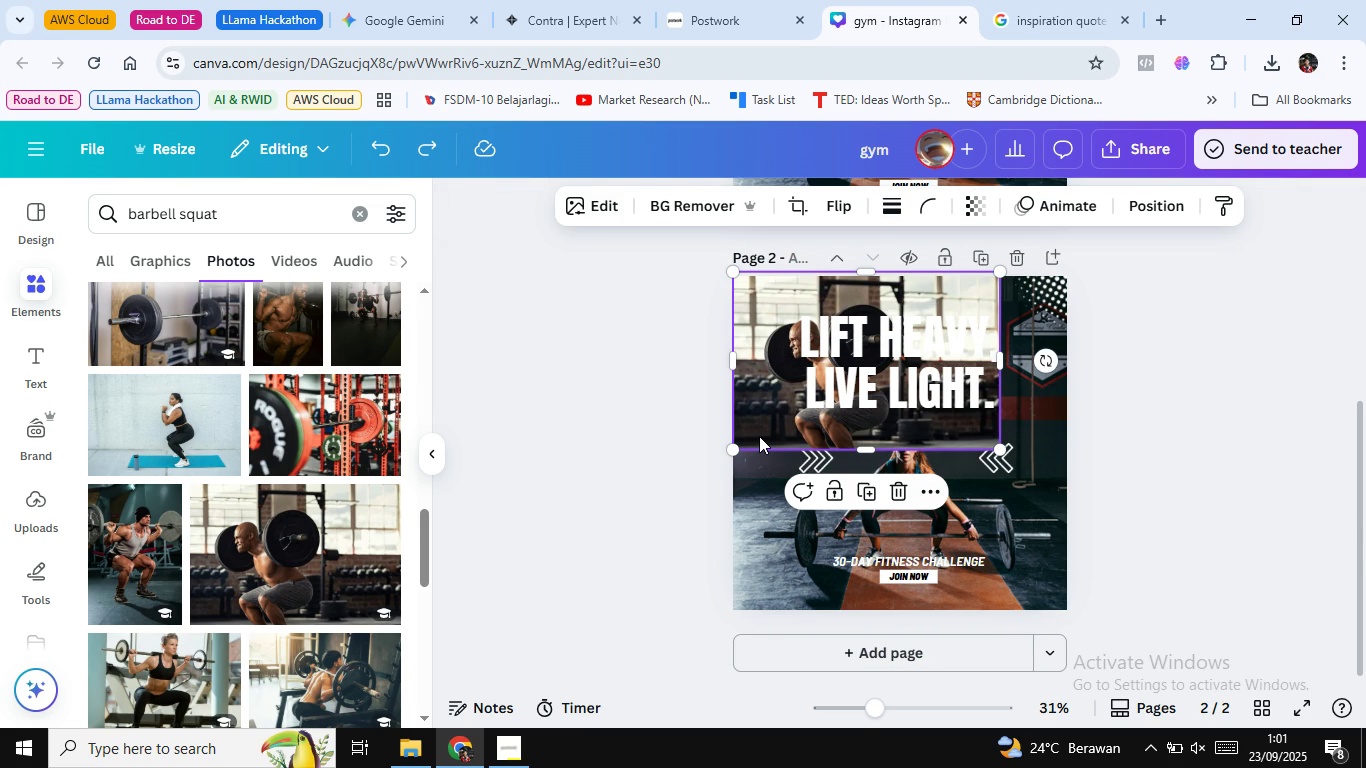 
left_click([759, 436])
 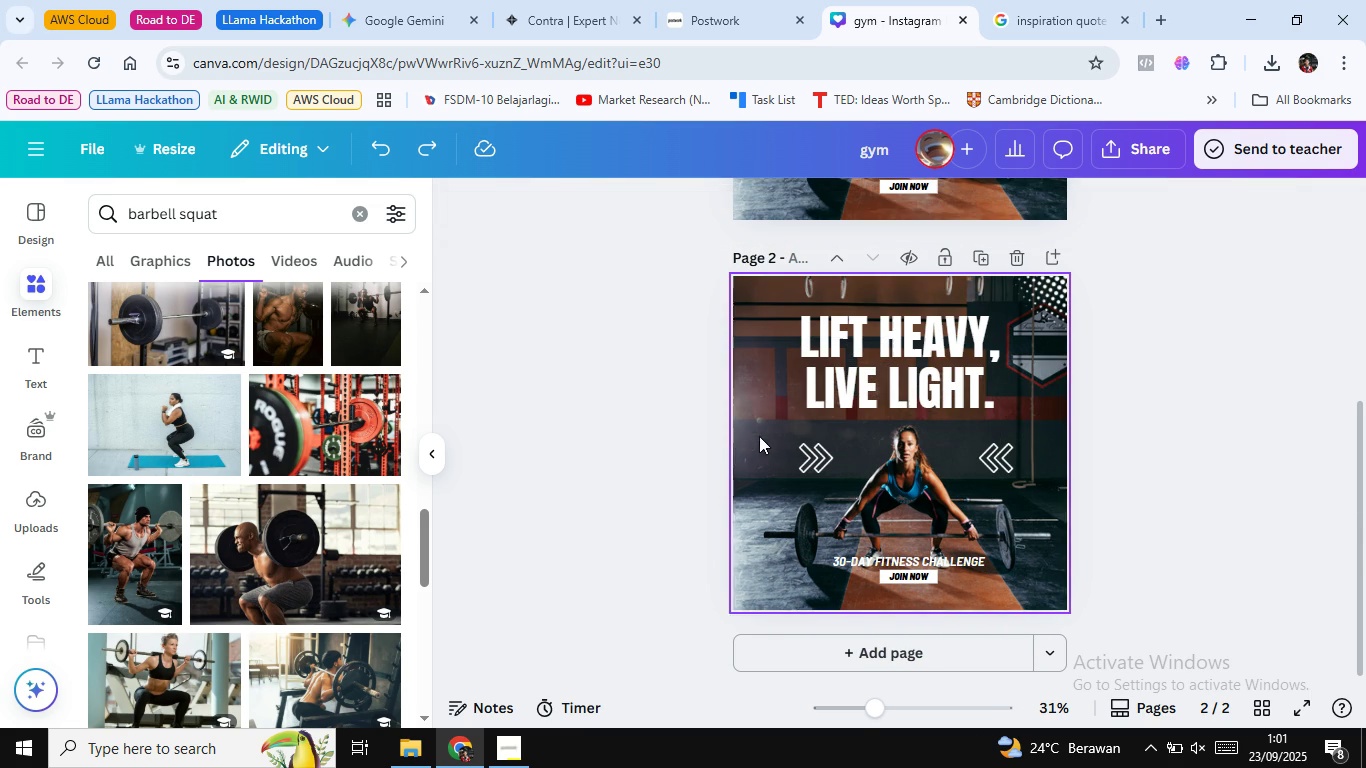 
key(Delete)
 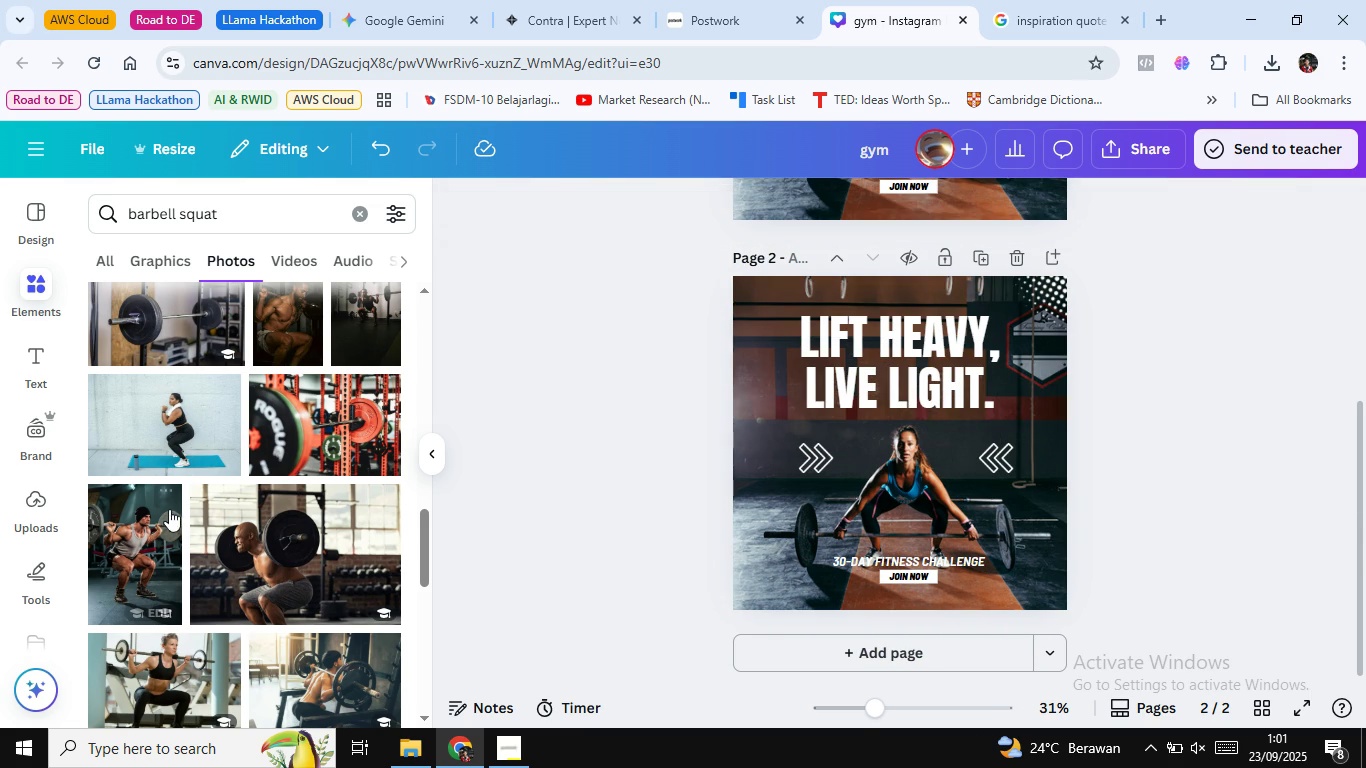 
scroll: coordinate [298, 492], scroll_direction: down, amount: 9.0
 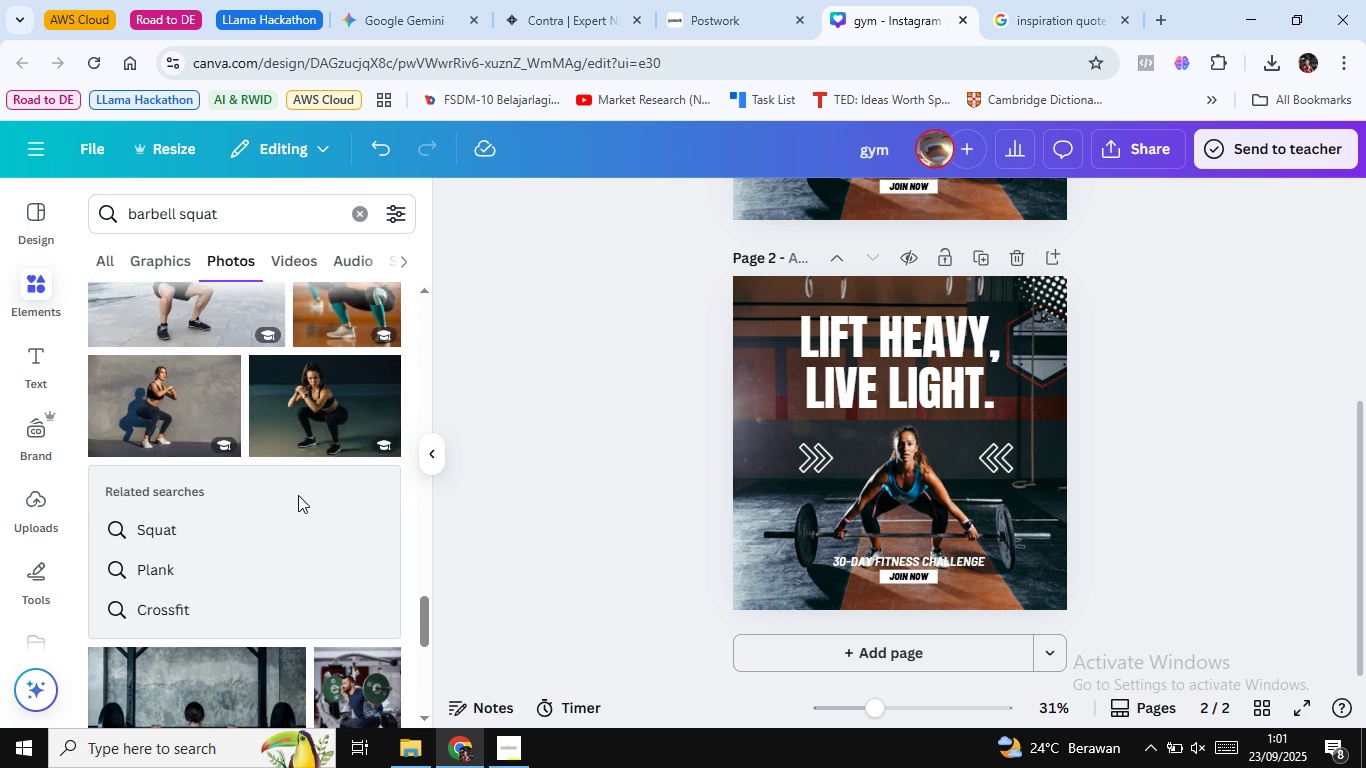 
scroll: coordinate [290, 461], scroll_direction: down, amount: 5.0
 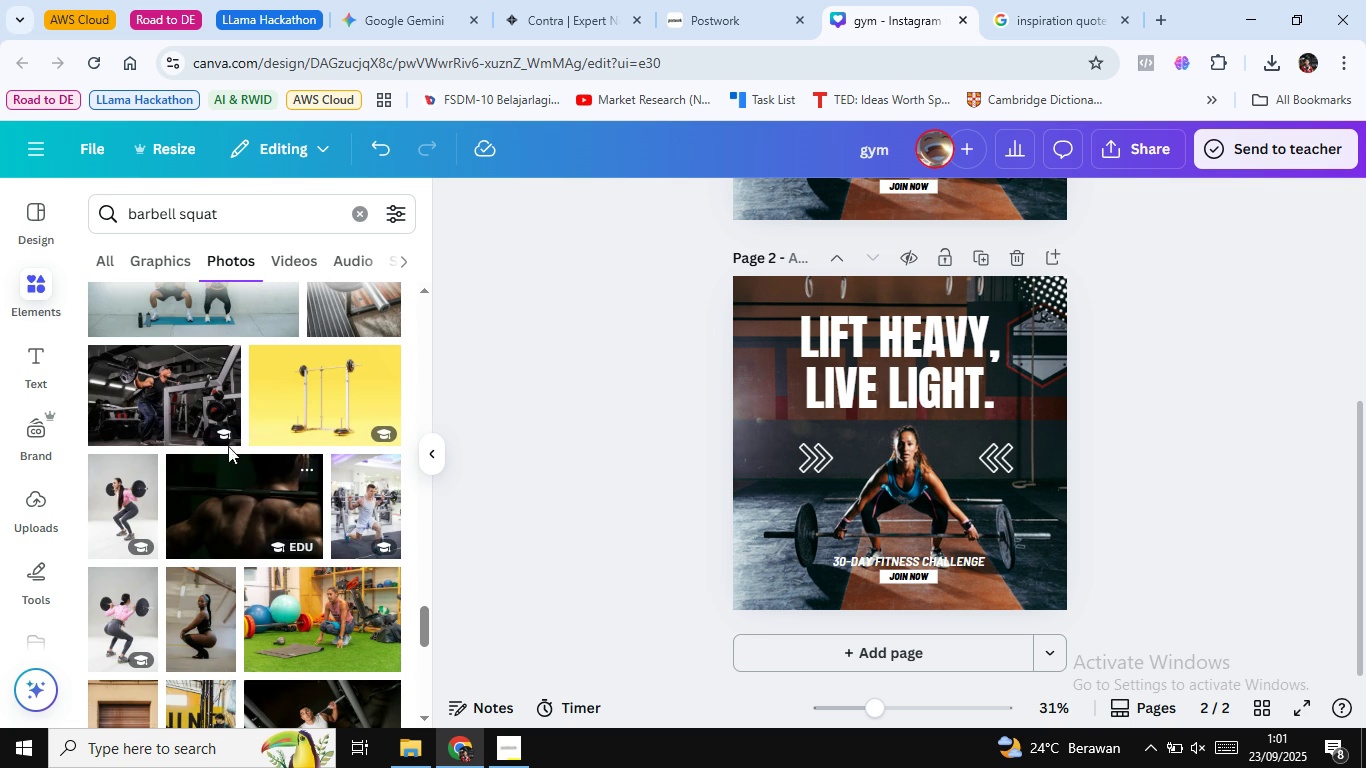 
mouse_move([179, 434])